 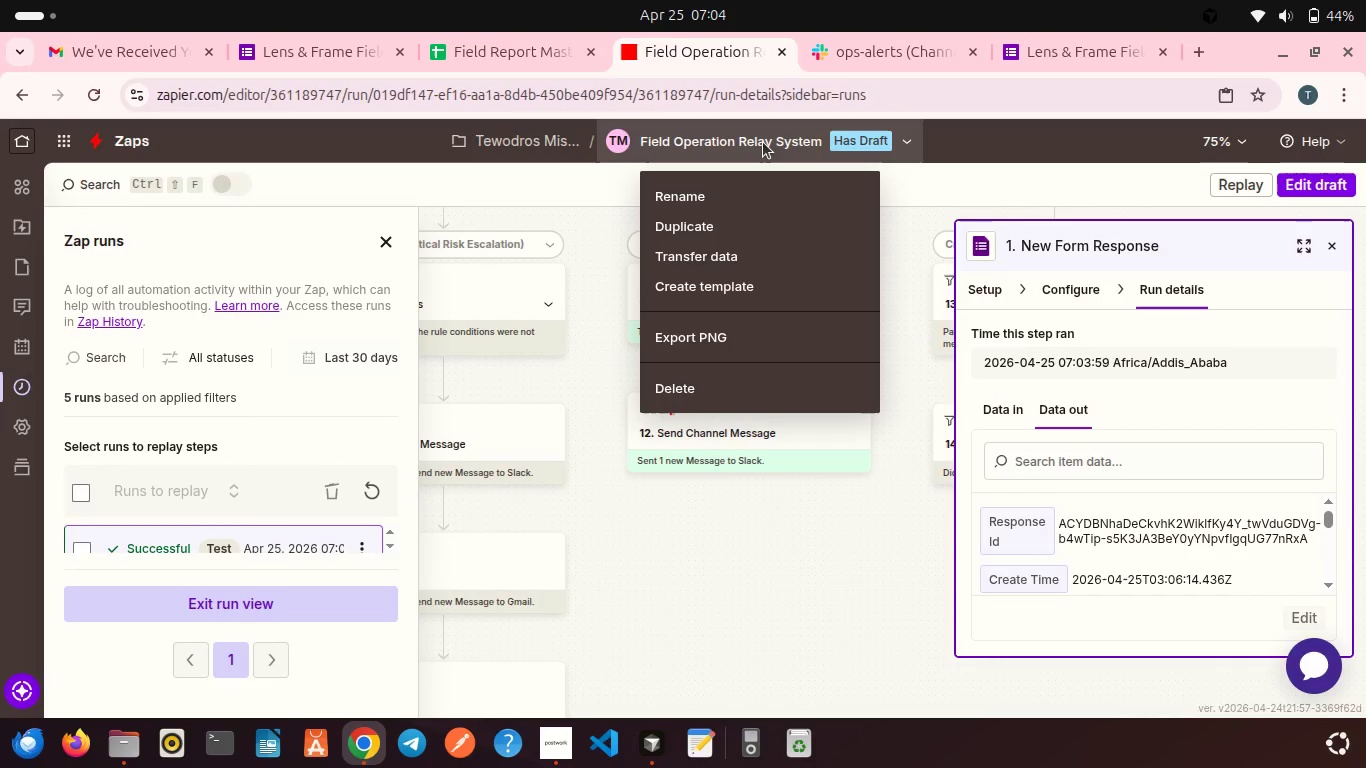 
left_click([724, 338])
 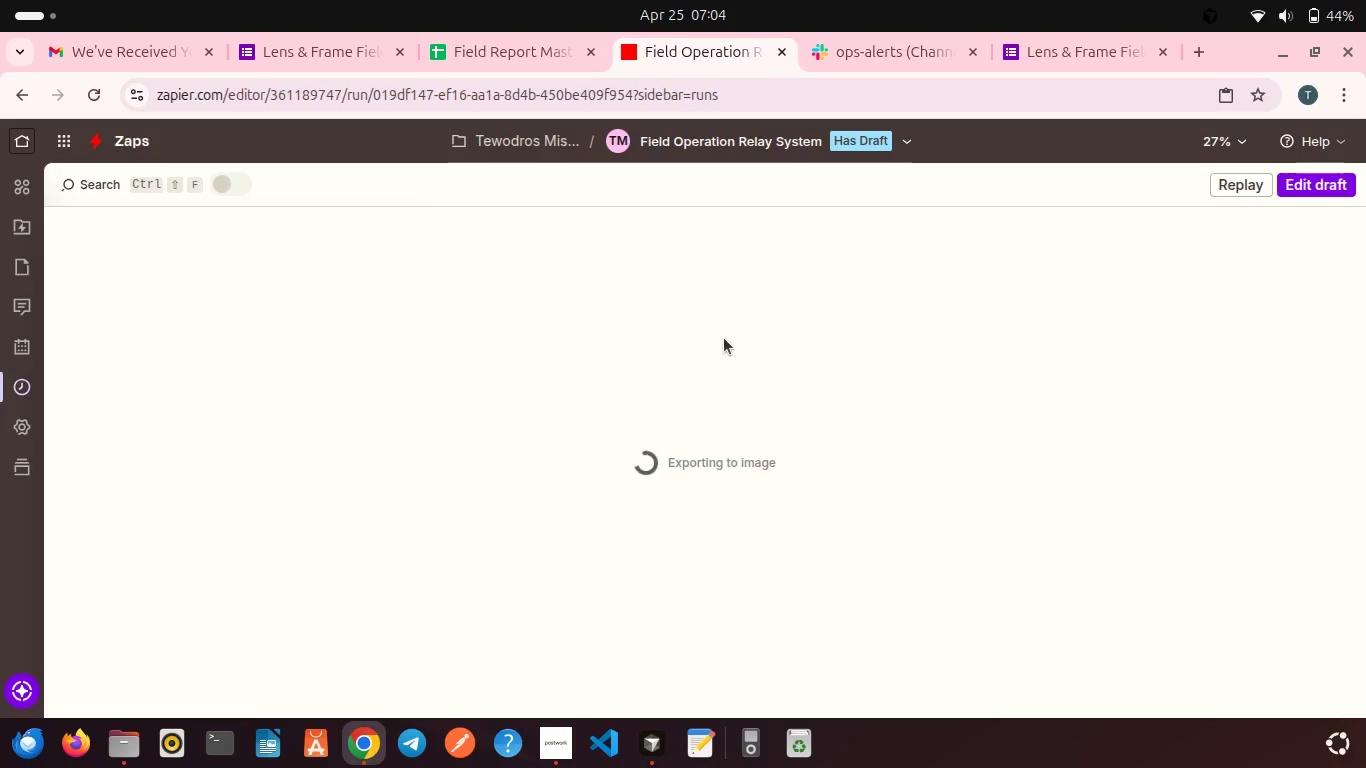 
wait(10.28)
 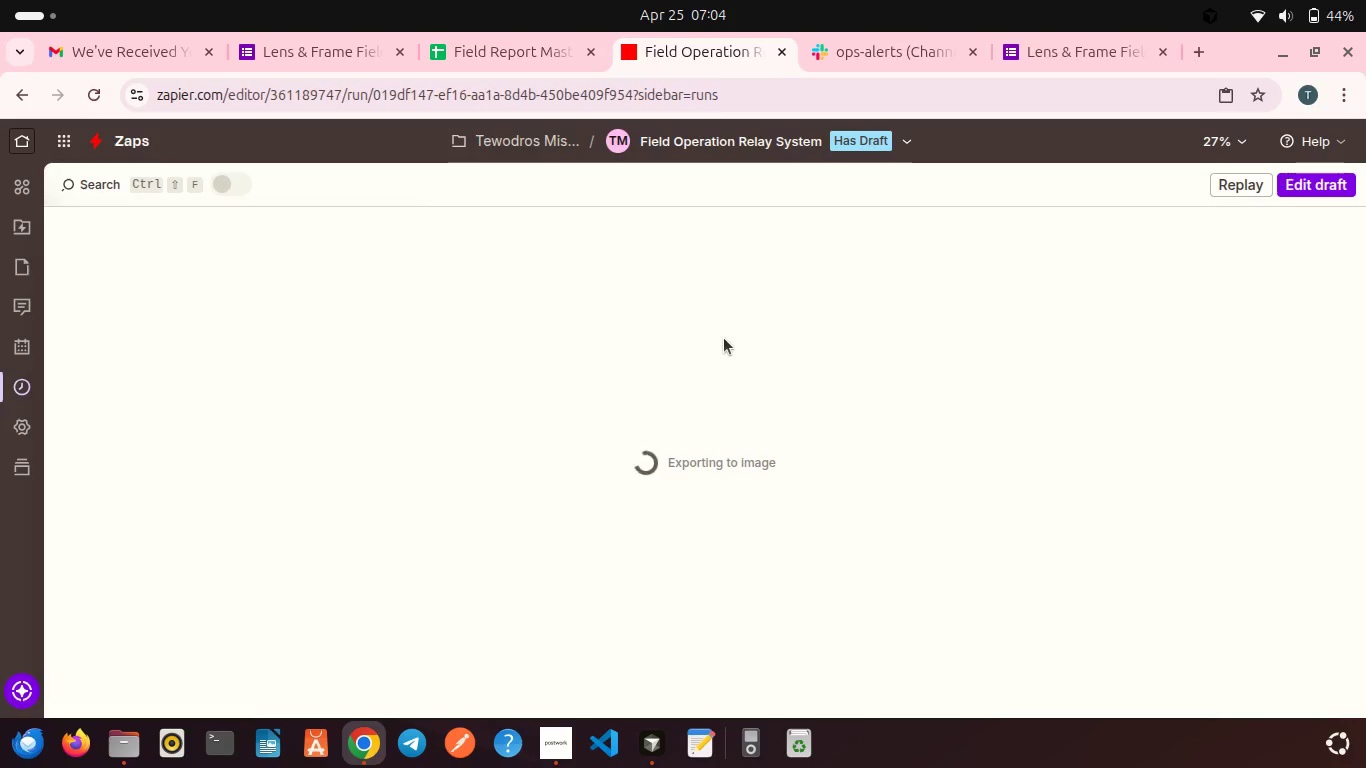 
scroll: coordinate [711, 313], scroll_direction: up, amount: 2.0
 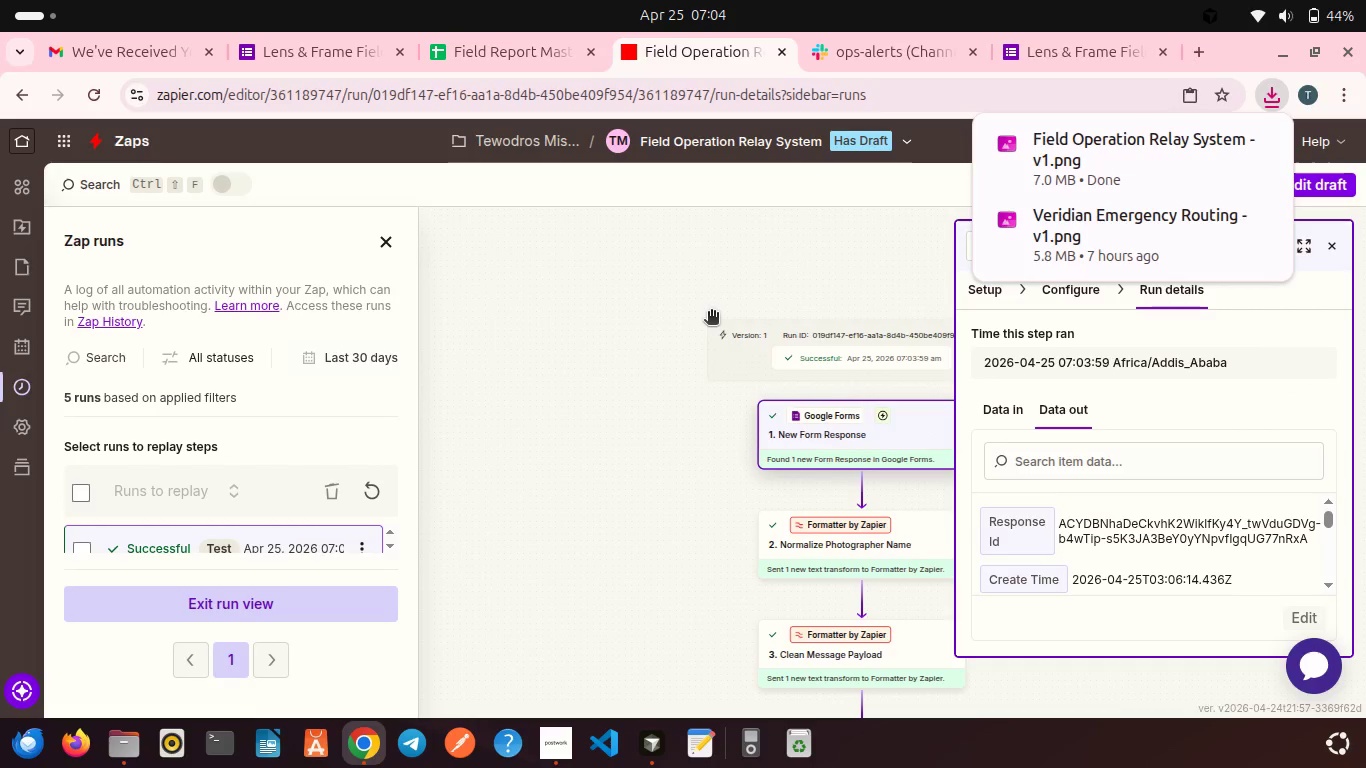 
scroll: coordinate [818, 297], scroll_direction: down, amount: 5.0
 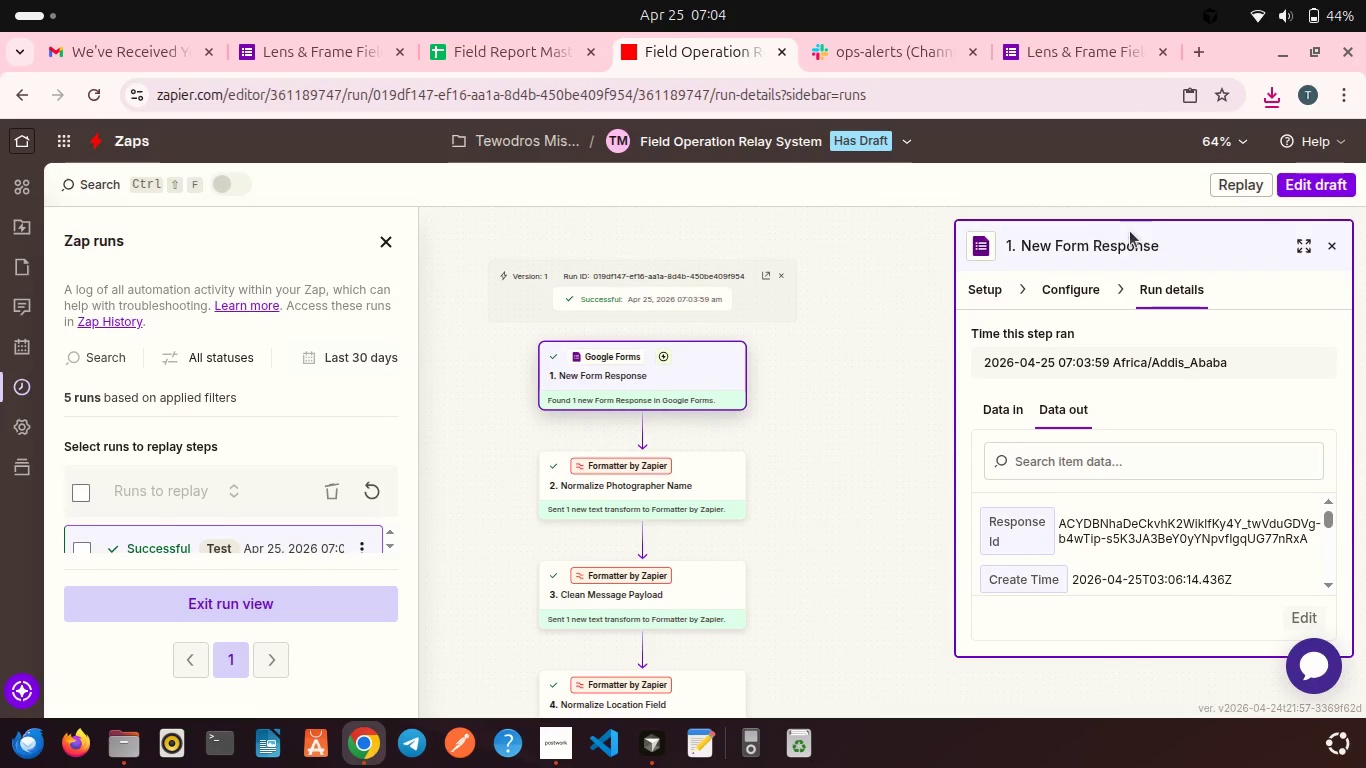 
left_click([1325, 245])
 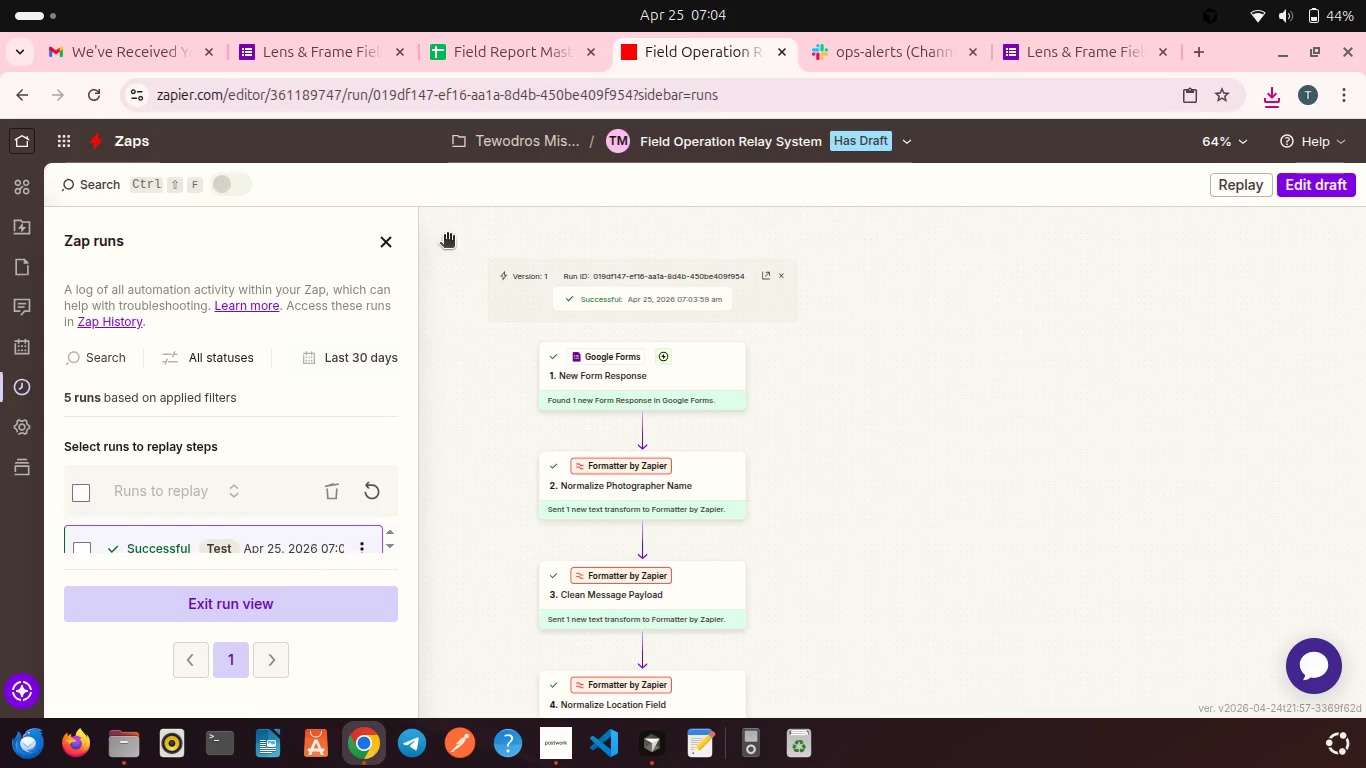 
left_click([375, 234])
 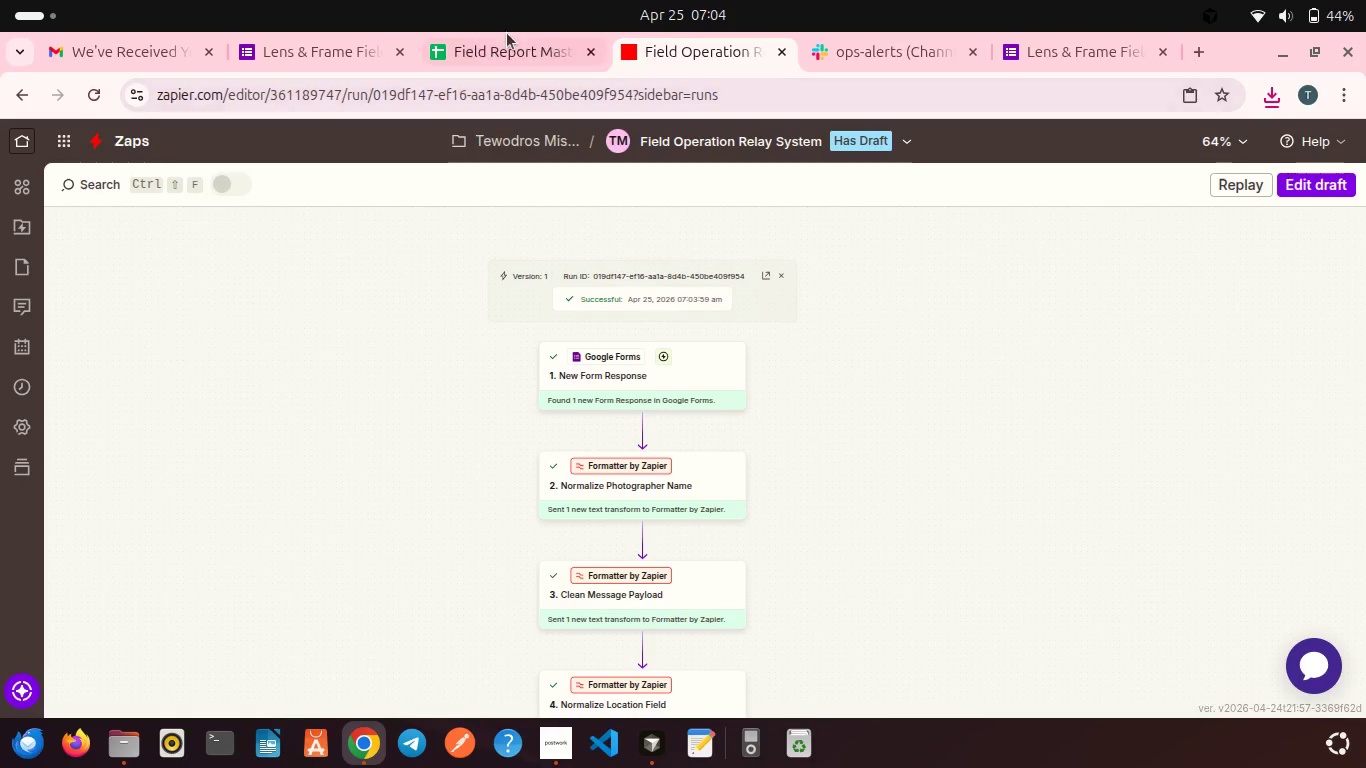 
left_click([522, 23])
 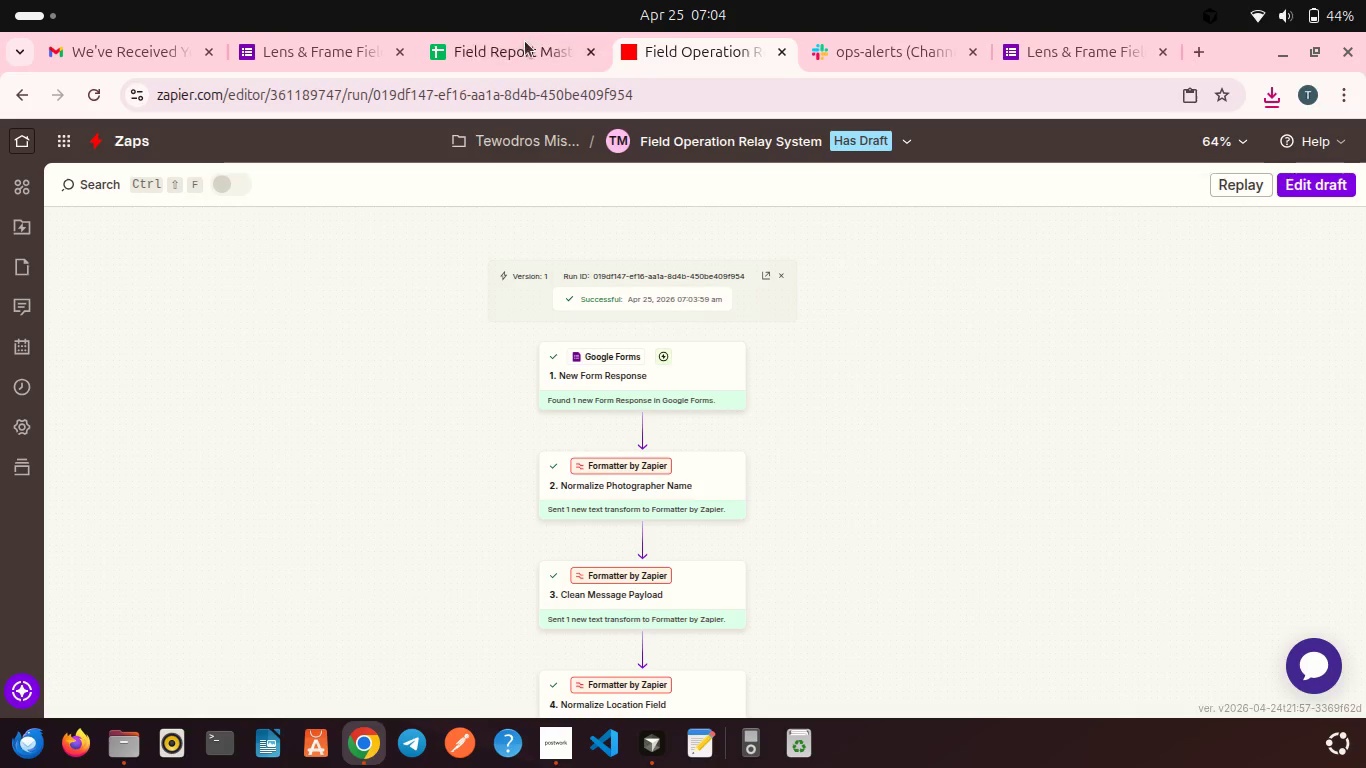 
left_click([525, 42])
 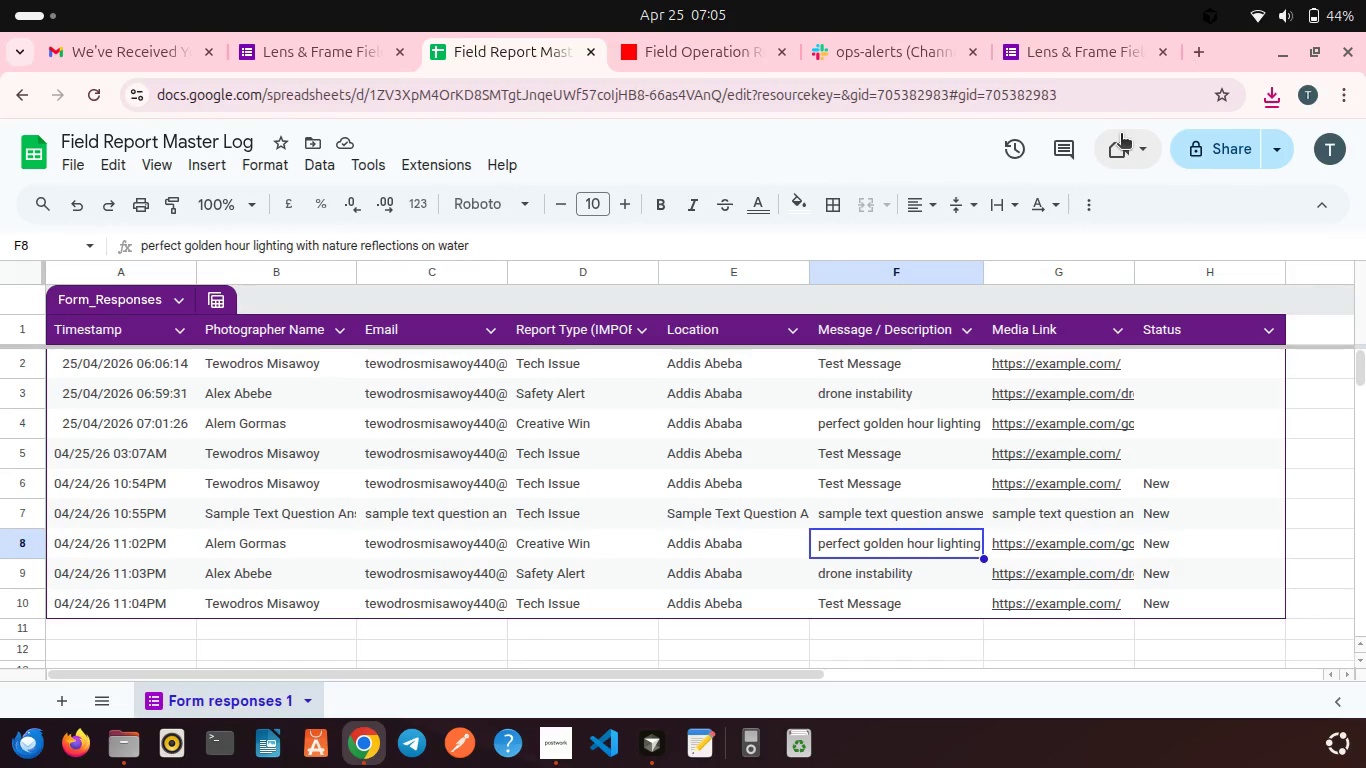 
left_click([1217, 142])
 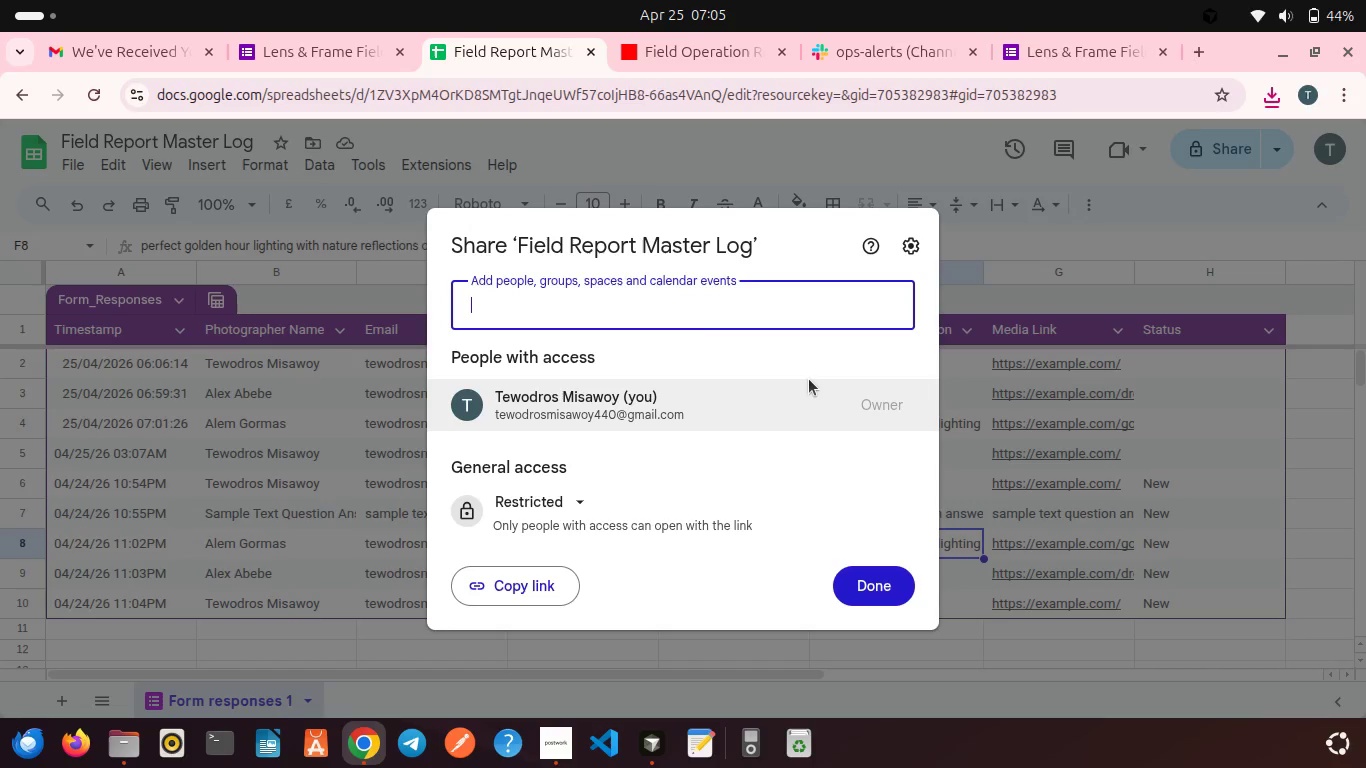 
left_click([540, 498])
 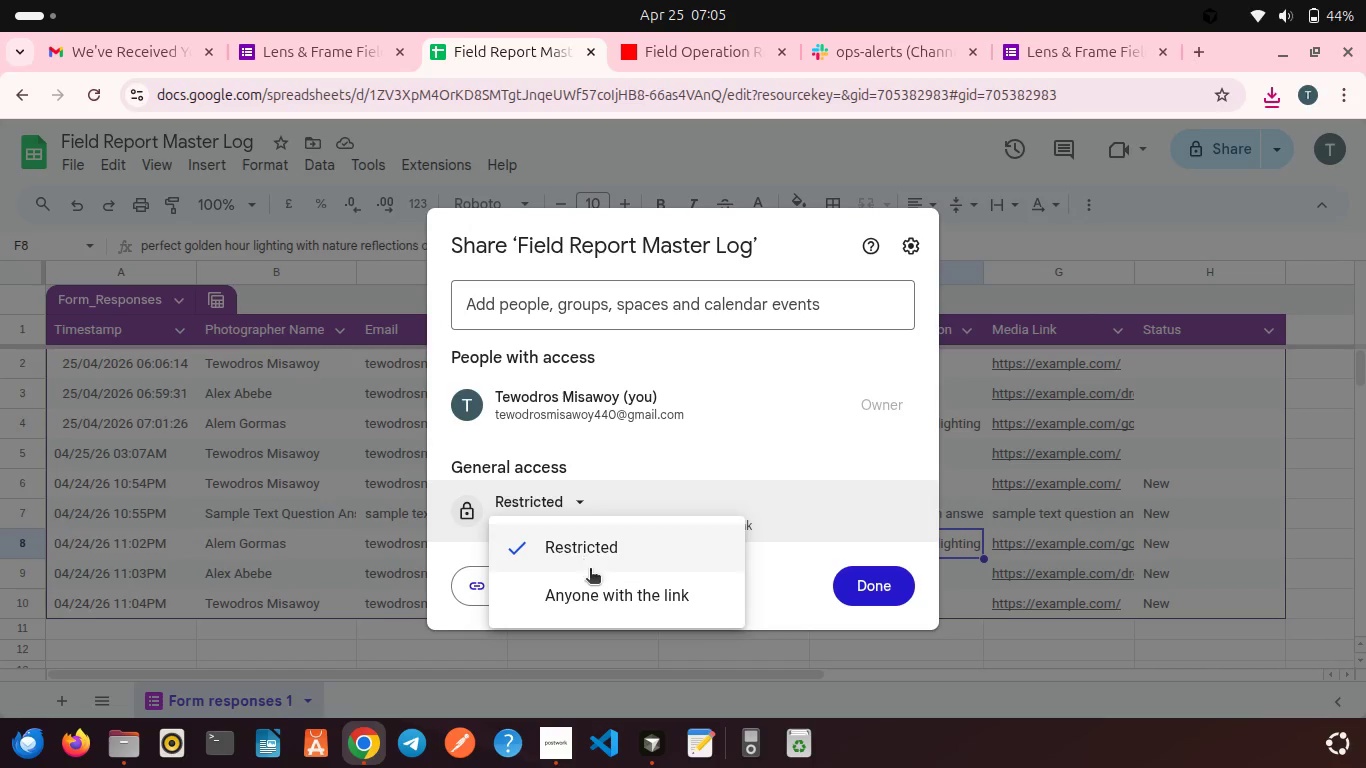 
left_click([600, 587])
 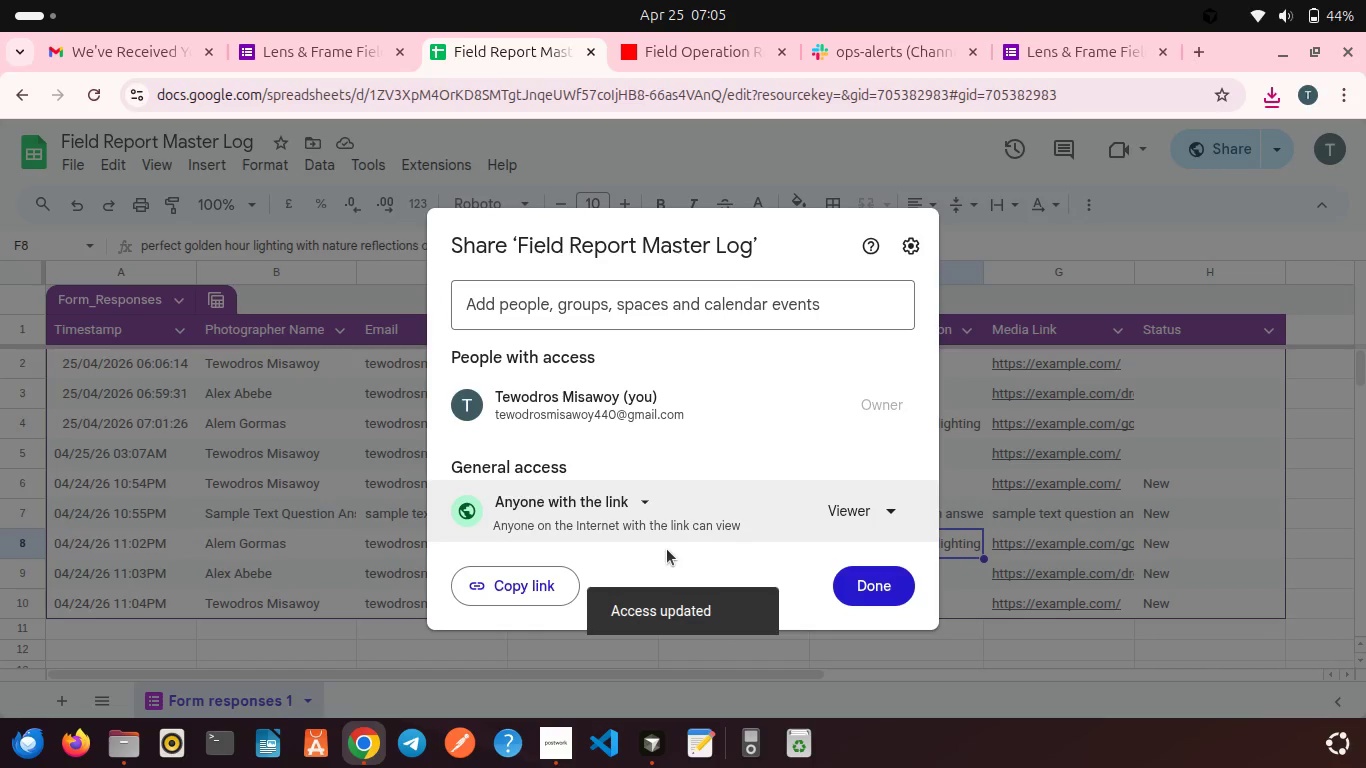 
left_click([890, 587])
 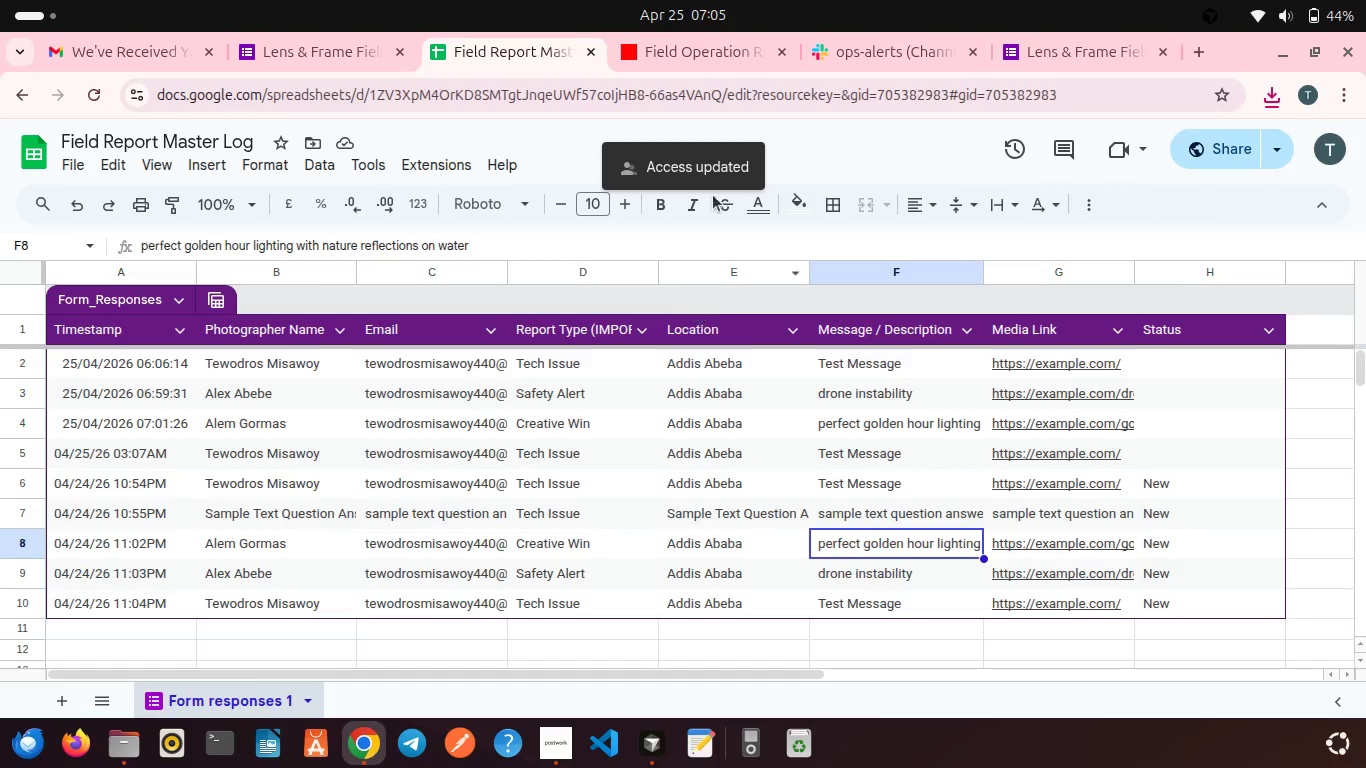 
left_click([693, 43])
 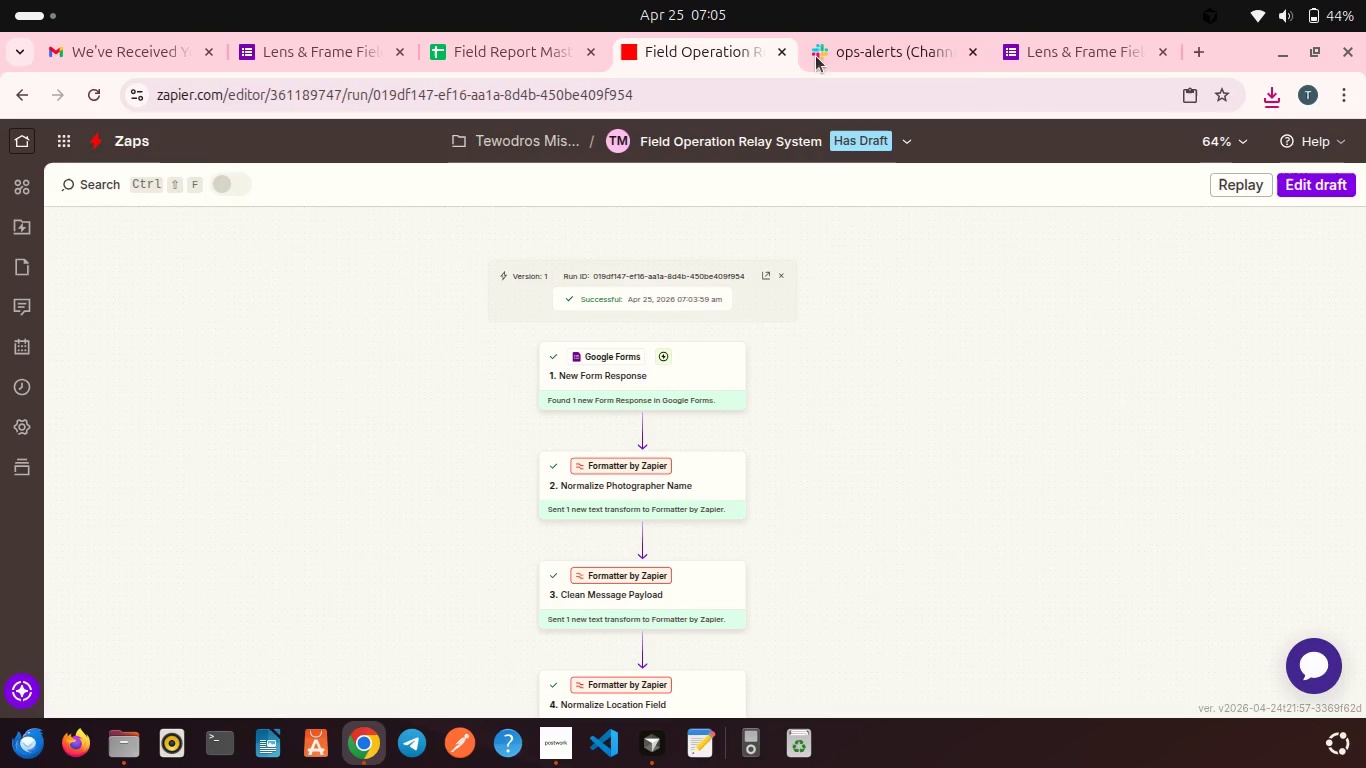 
left_click([855, 62])
 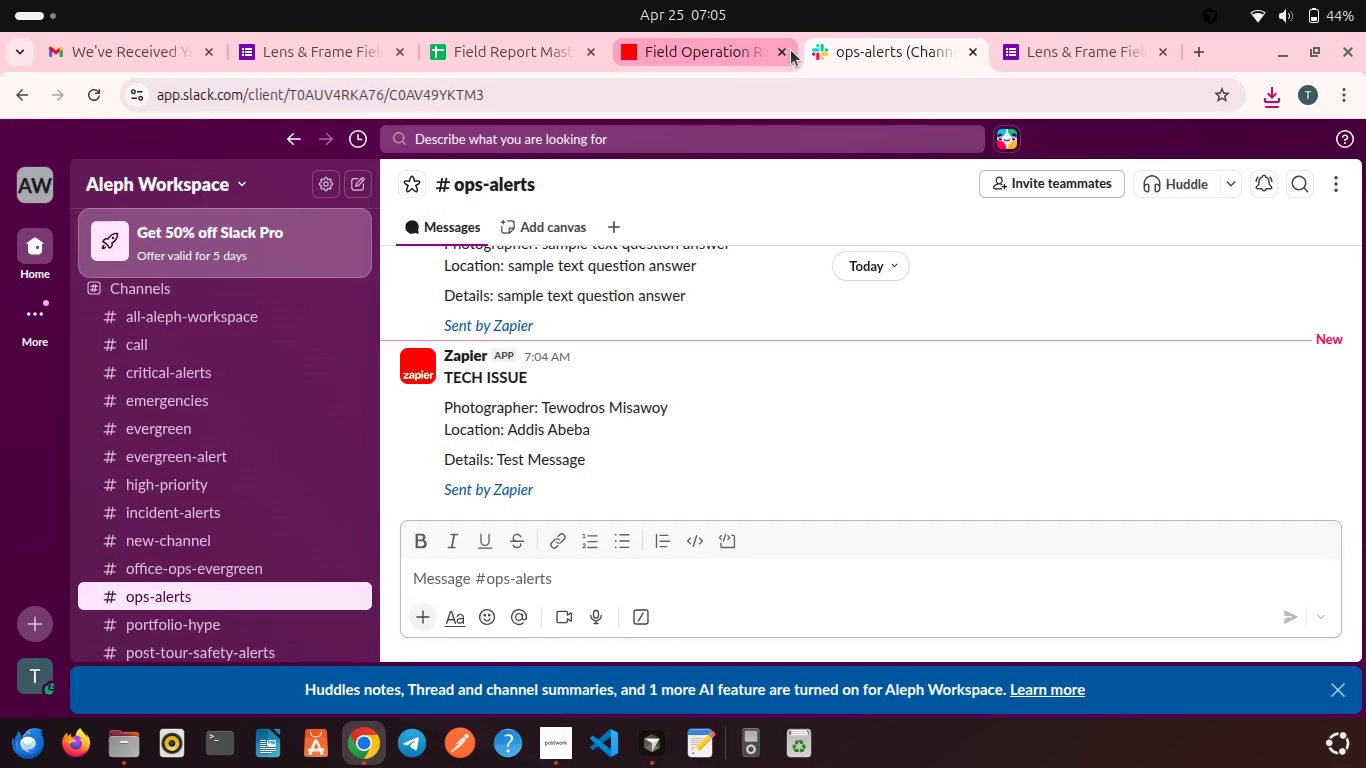 
left_click([681, 36])
 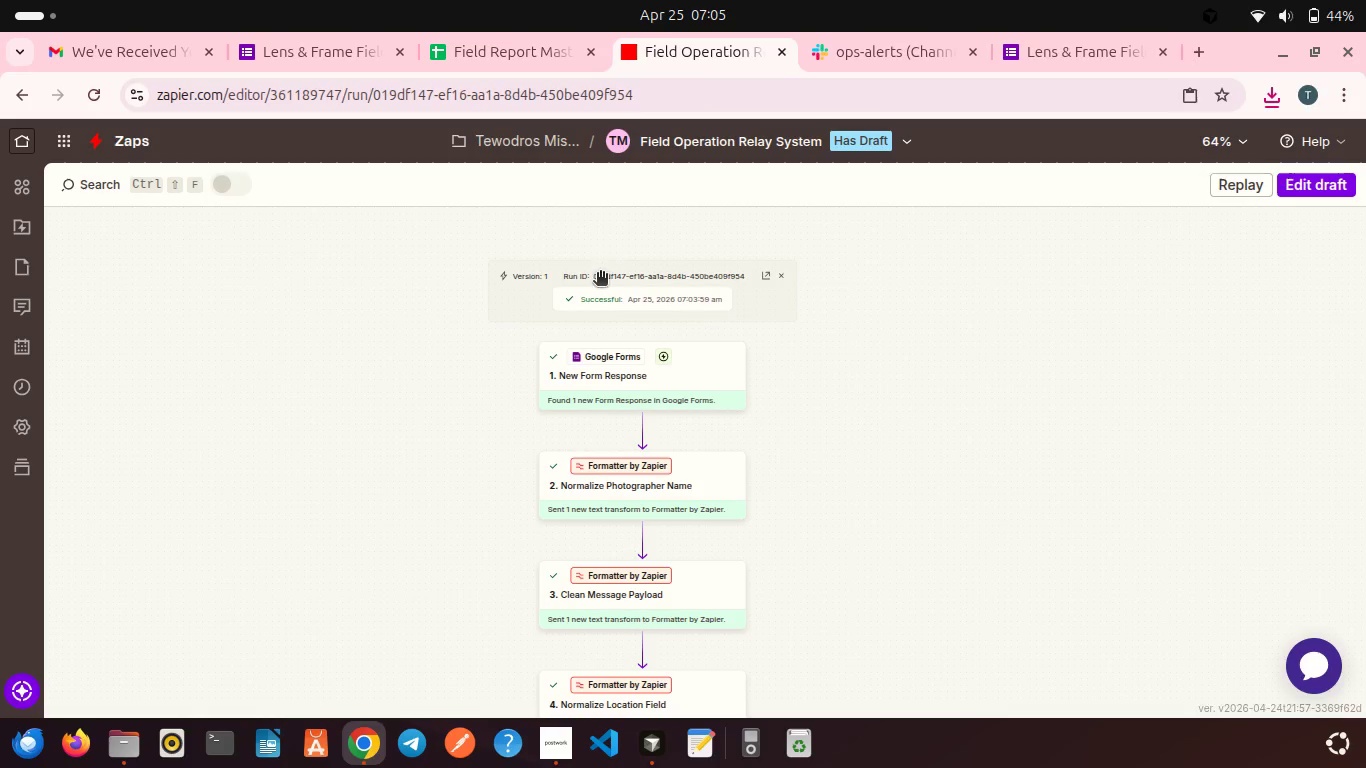 
scroll: coordinate [600, 274], scroll_direction: down, amount: 9.0
 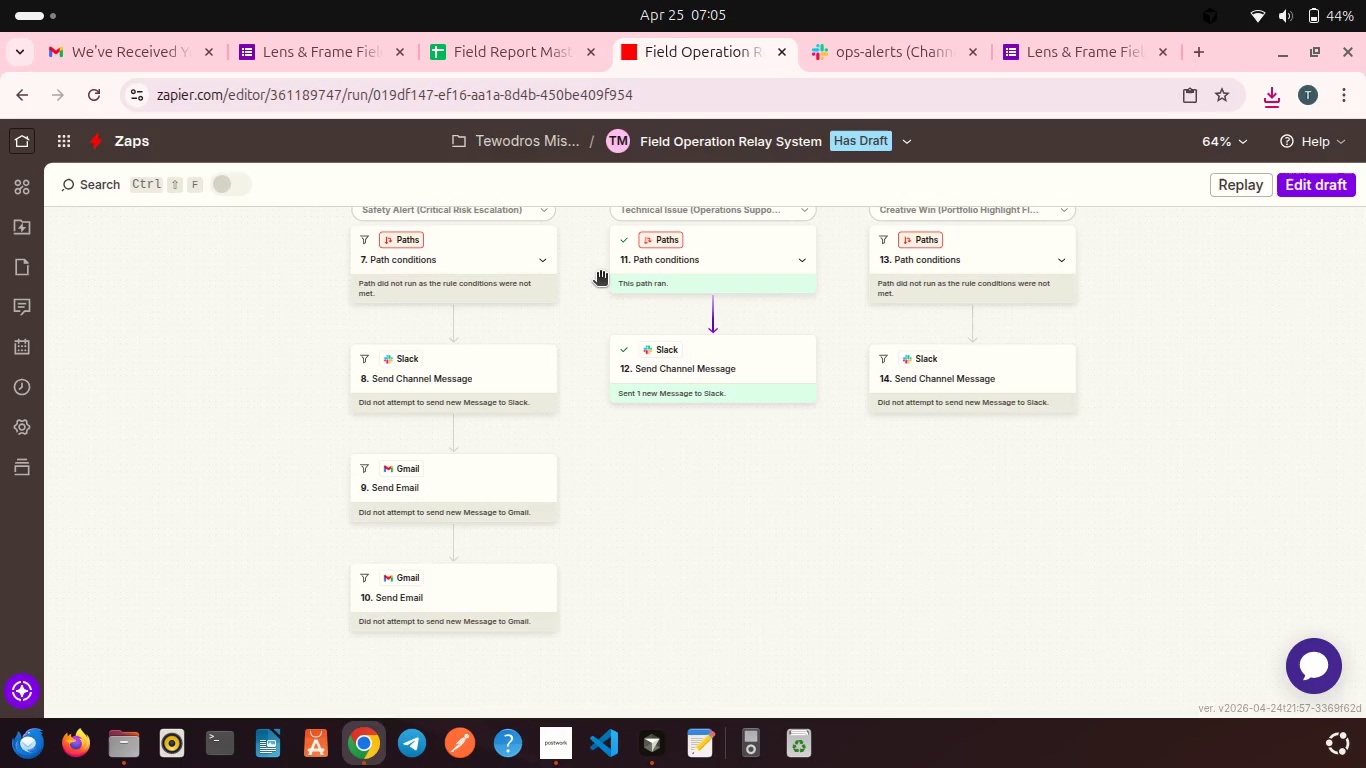 
scroll: coordinate [744, 263], scroll_direction: up, amount: 2.0
 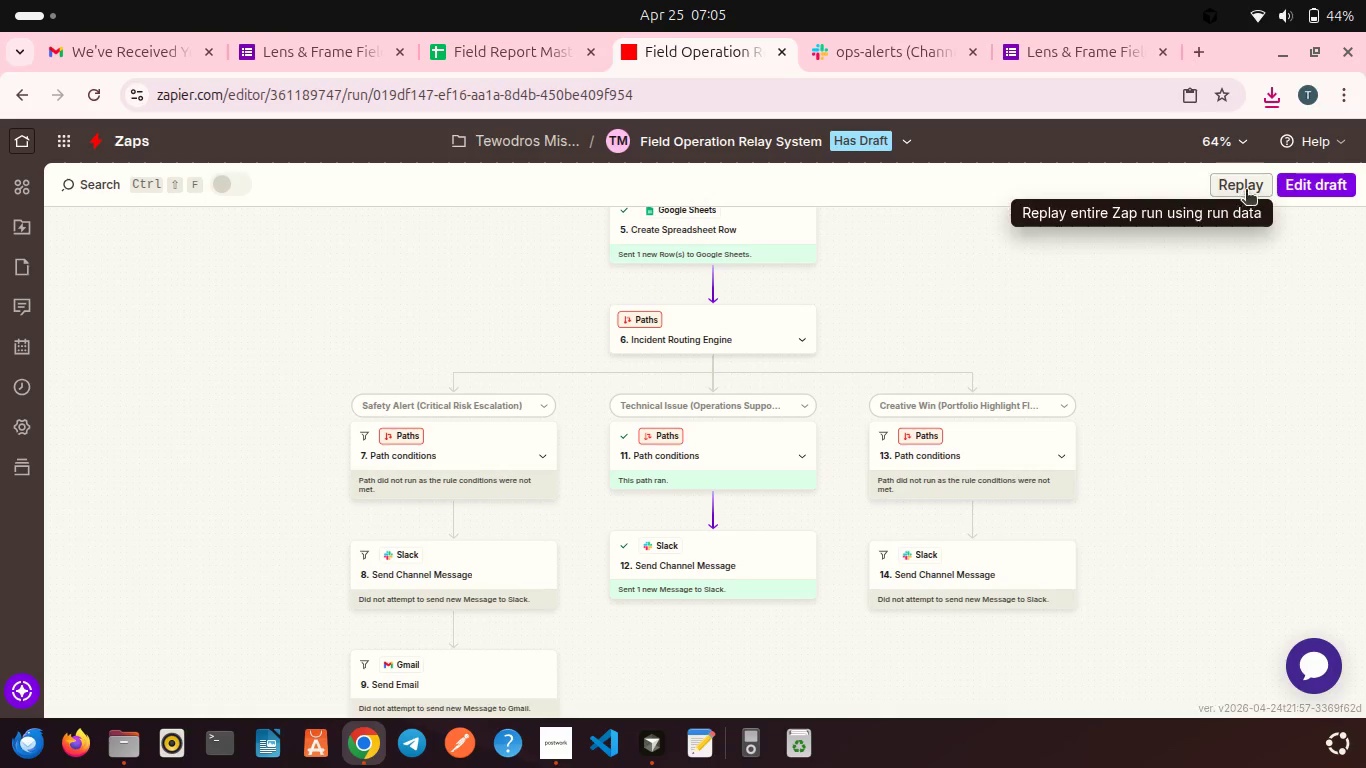 
left_click([1299, 181])
 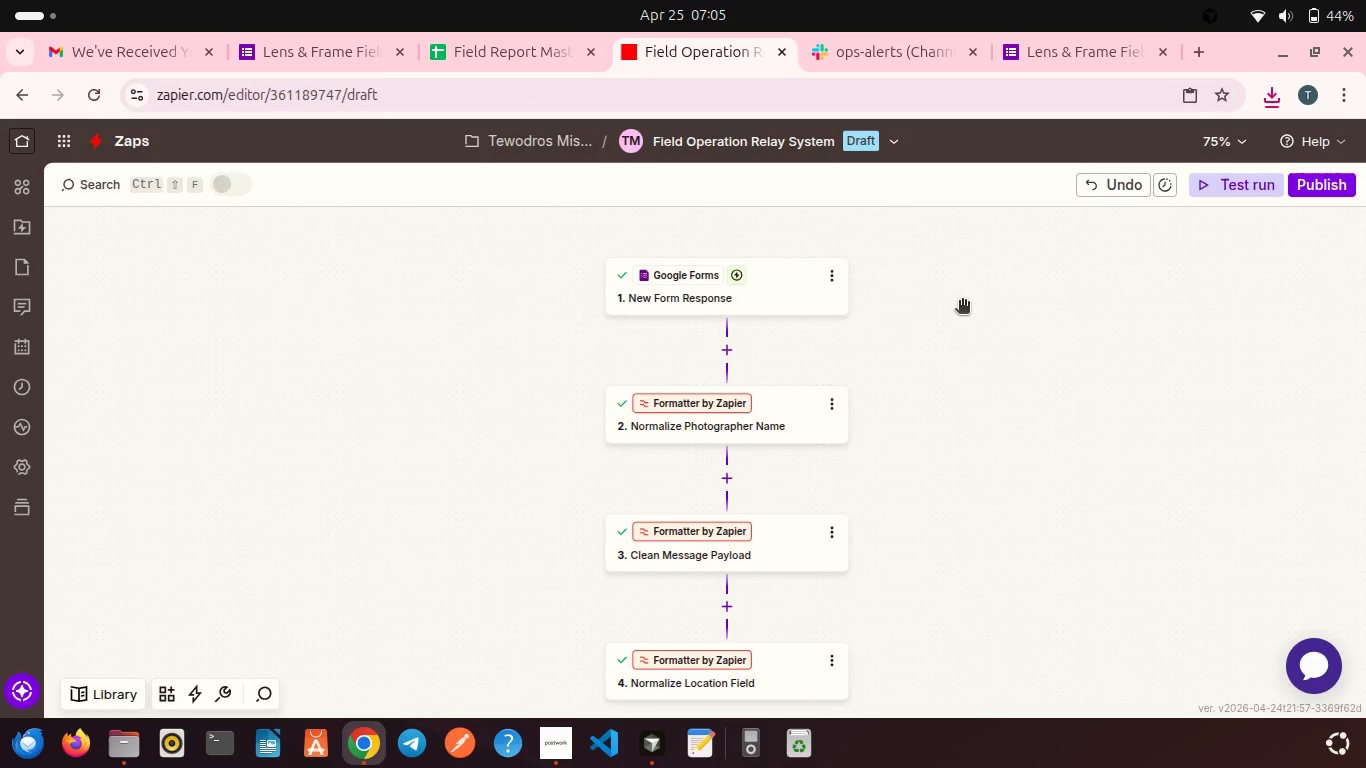 
scroll: coordinate [824, 340], scroll_direction: down, amount: 3.0
 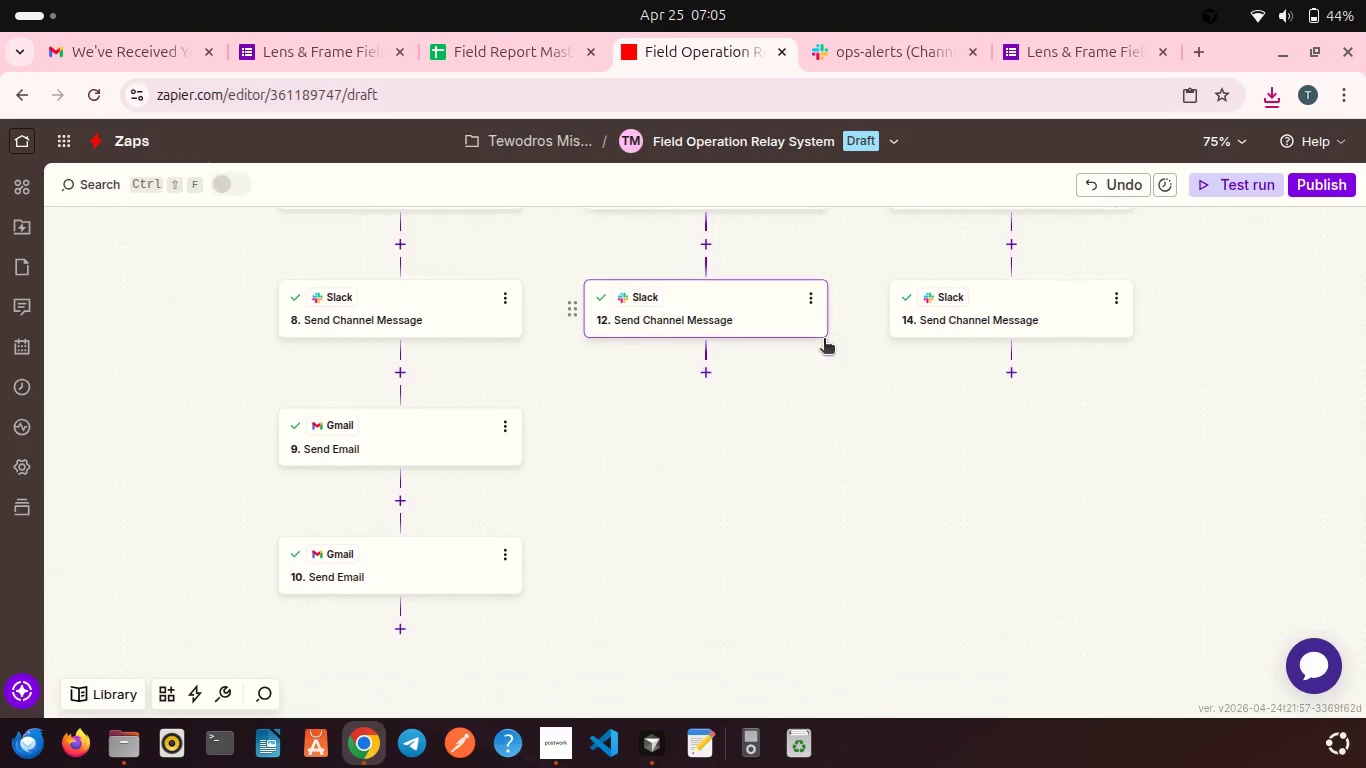 
scroll: coordinate [824, 340], scroll_direction: up, amount: 5.0
 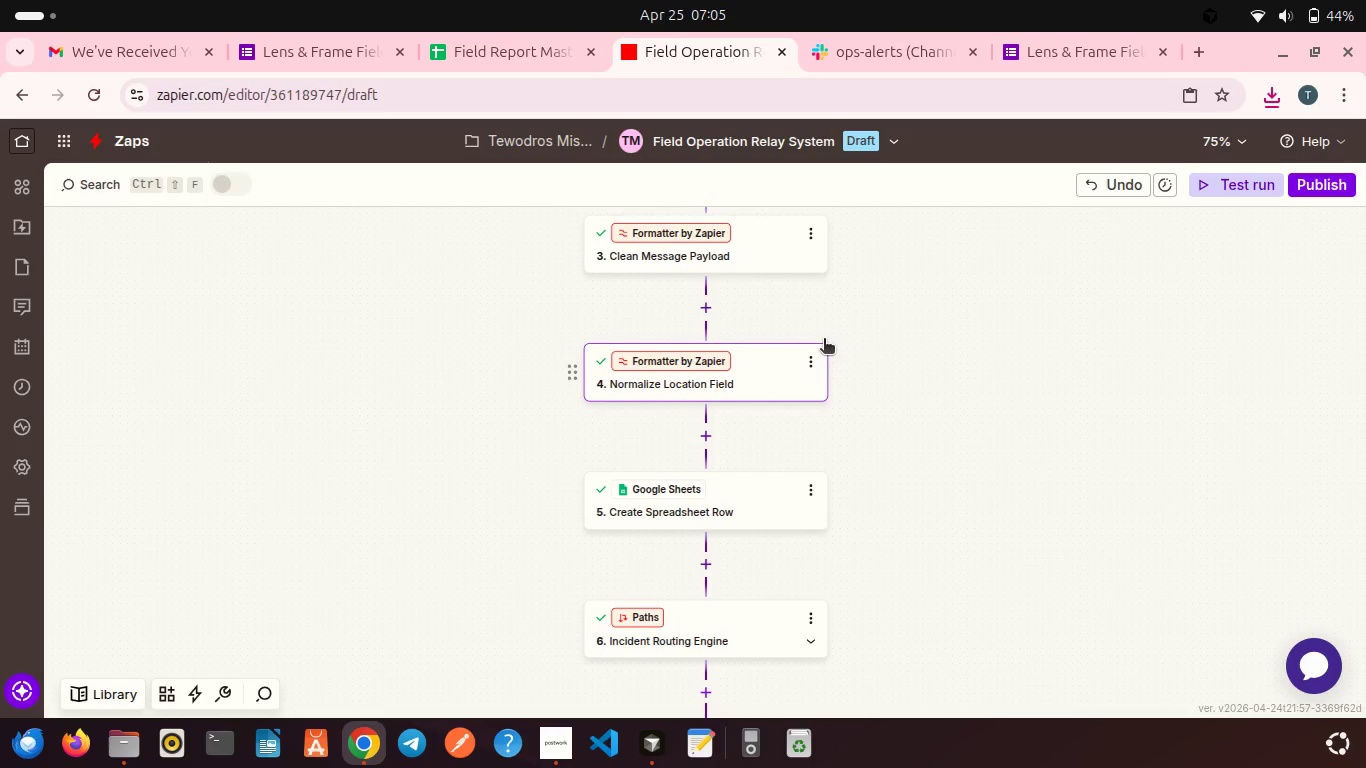 
scroll: coordinate [824, 340], scroll_direction: down, amount: 1.0
 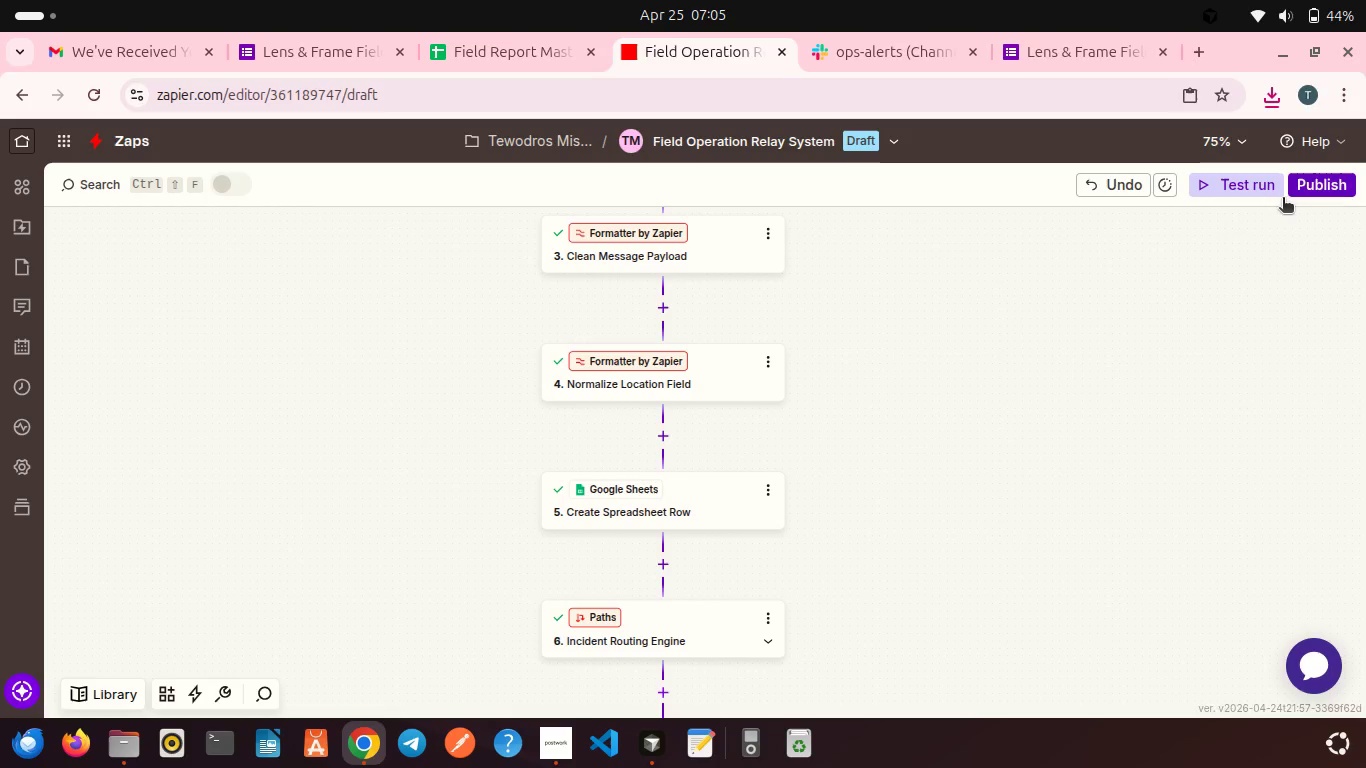 
wait(5.26)
 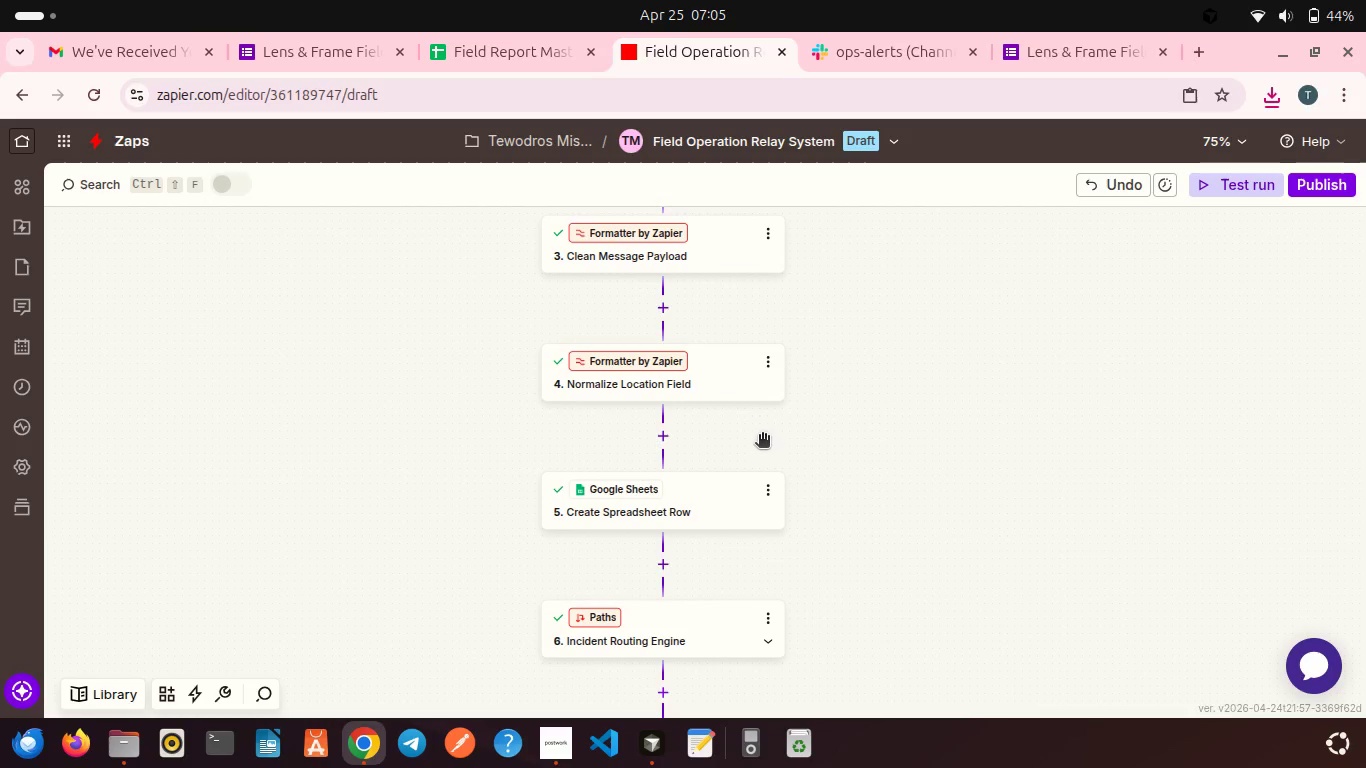 
scroll: coordinate [824, 325], scroll_direction: down, amount: 2.0
 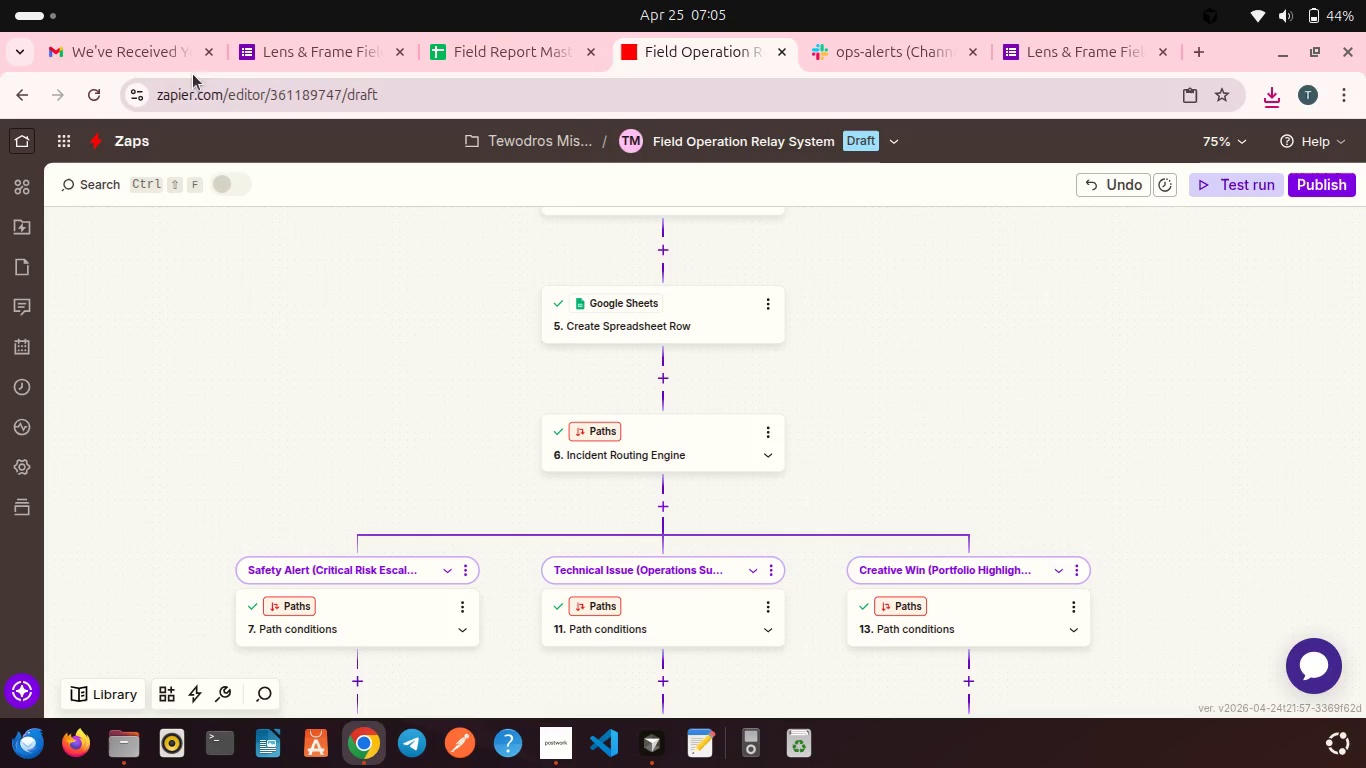 
left_click([145, 49])
 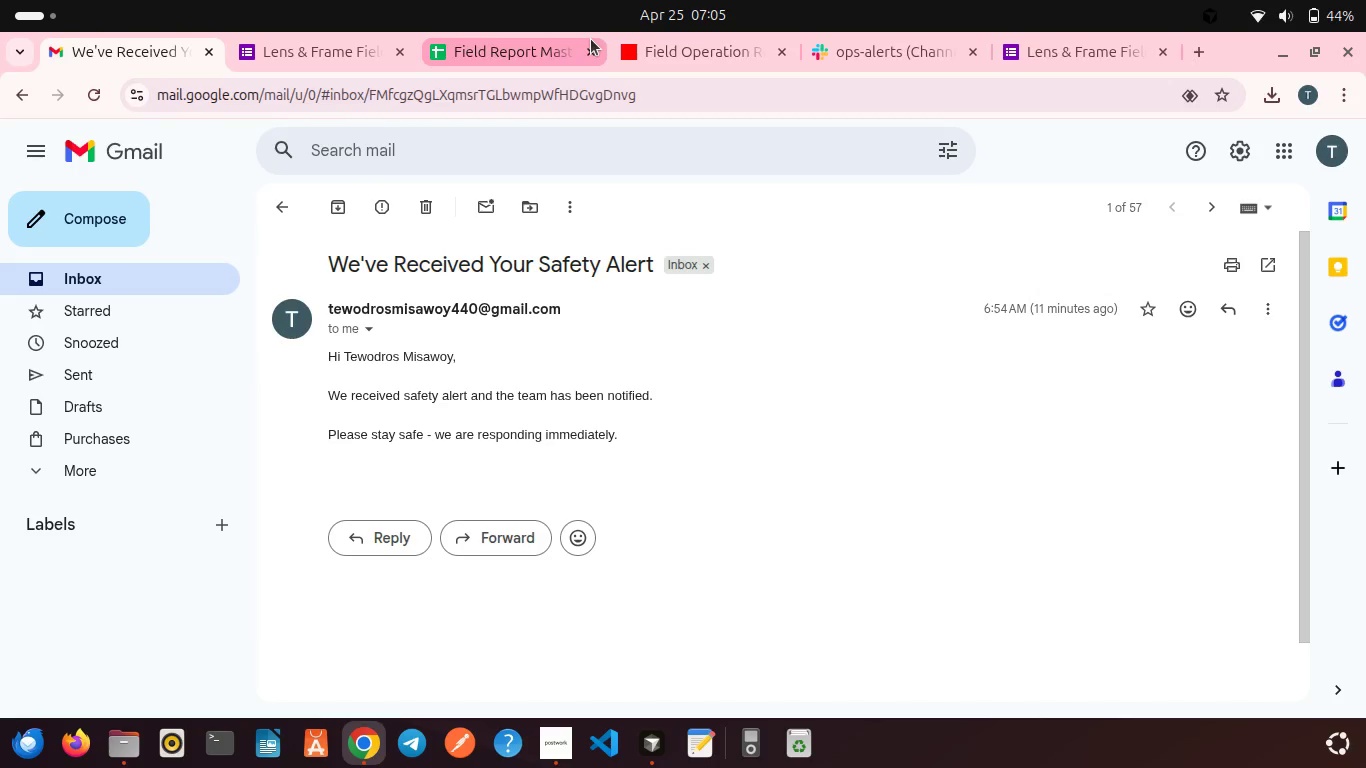 
left_click([702, 55])
 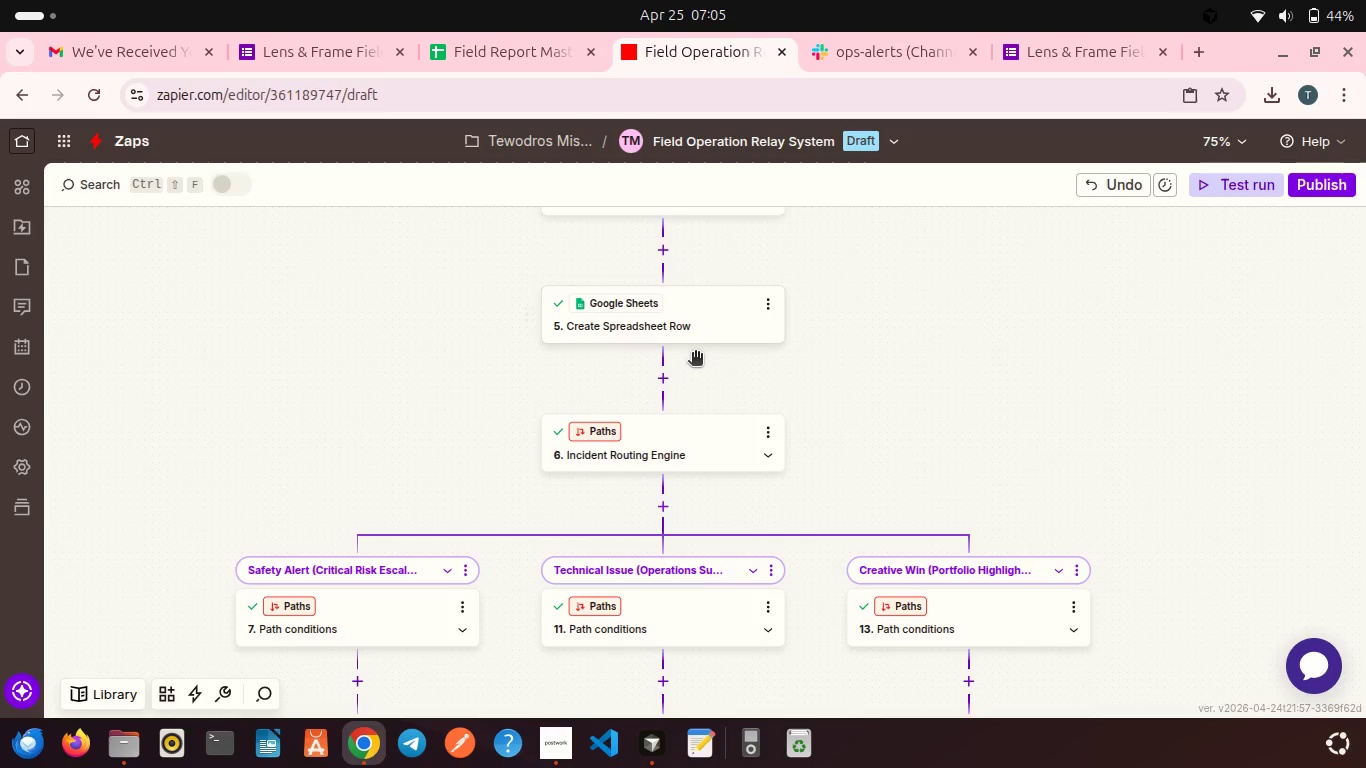 
scroll: coordinate [695, 354], scroll_direction: down, amount: 3.0
 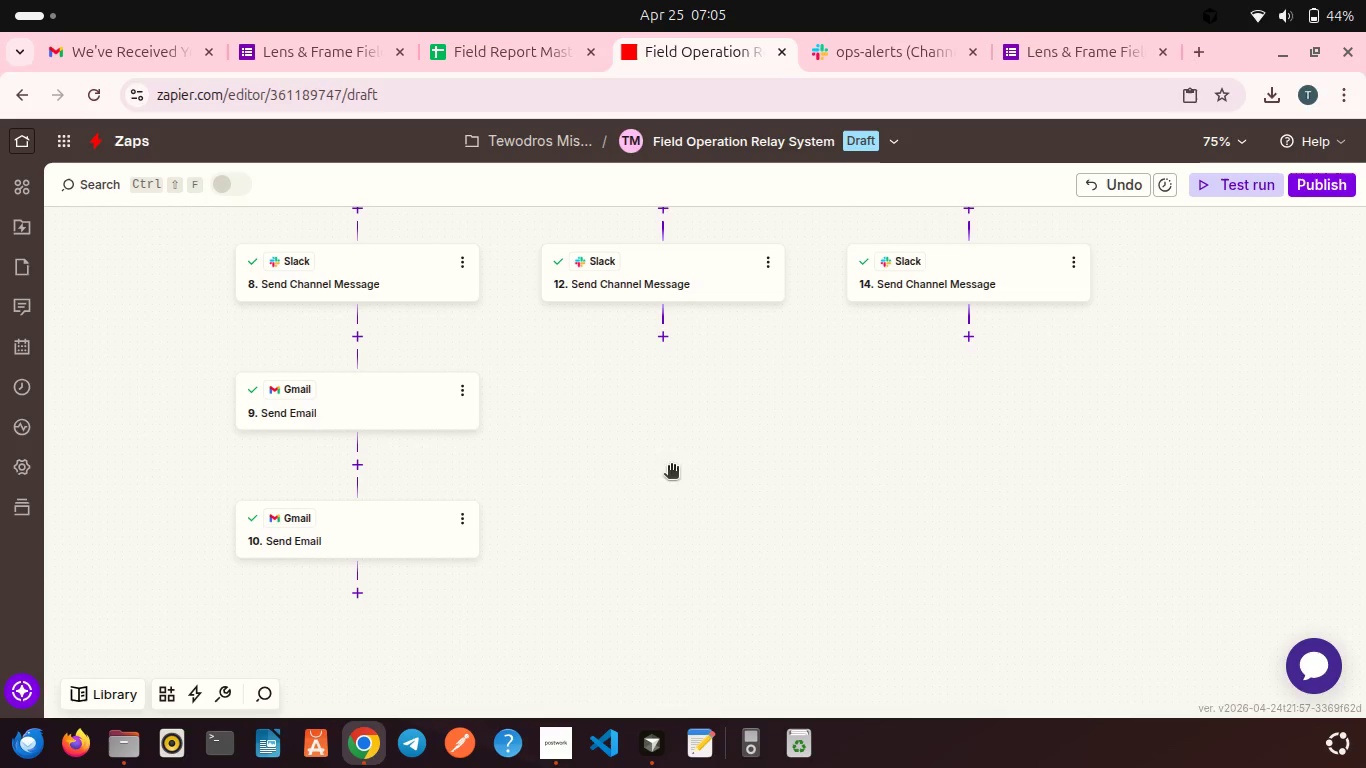 
left_click([558, 730])